 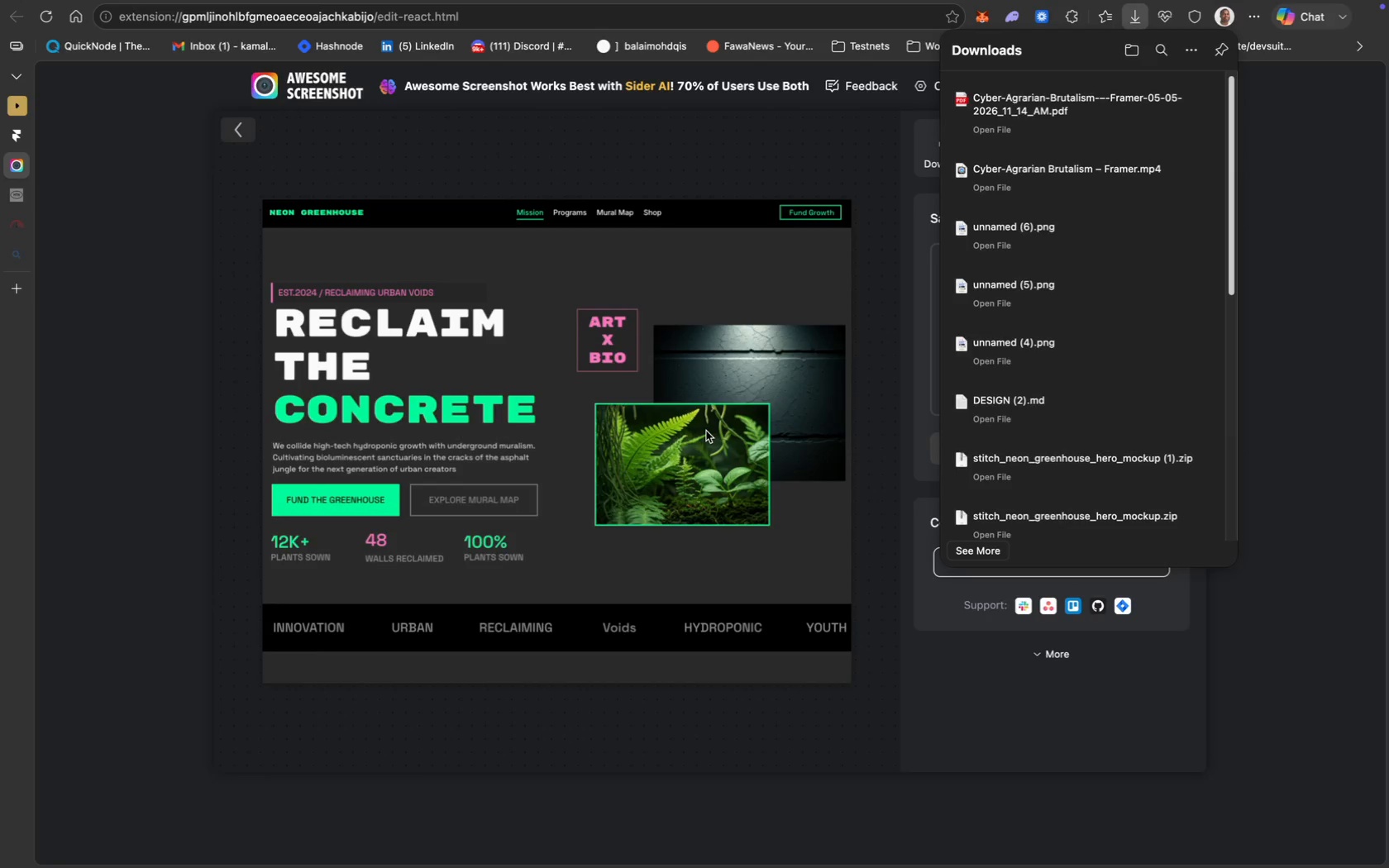 
left_click([246, 129])
 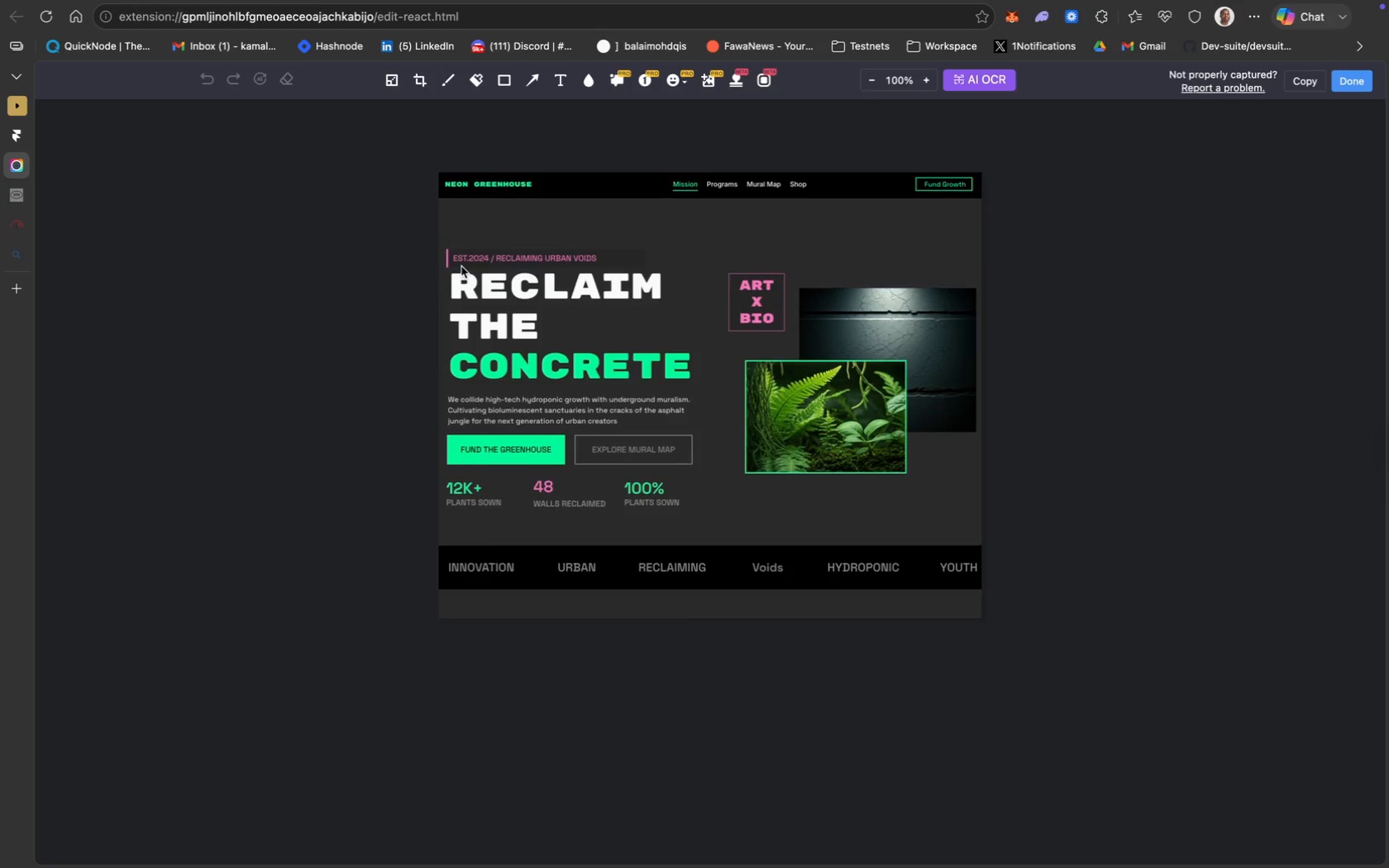 
scroll: coordinate [461, 266], scroll_direction: up, amount: 8.0
 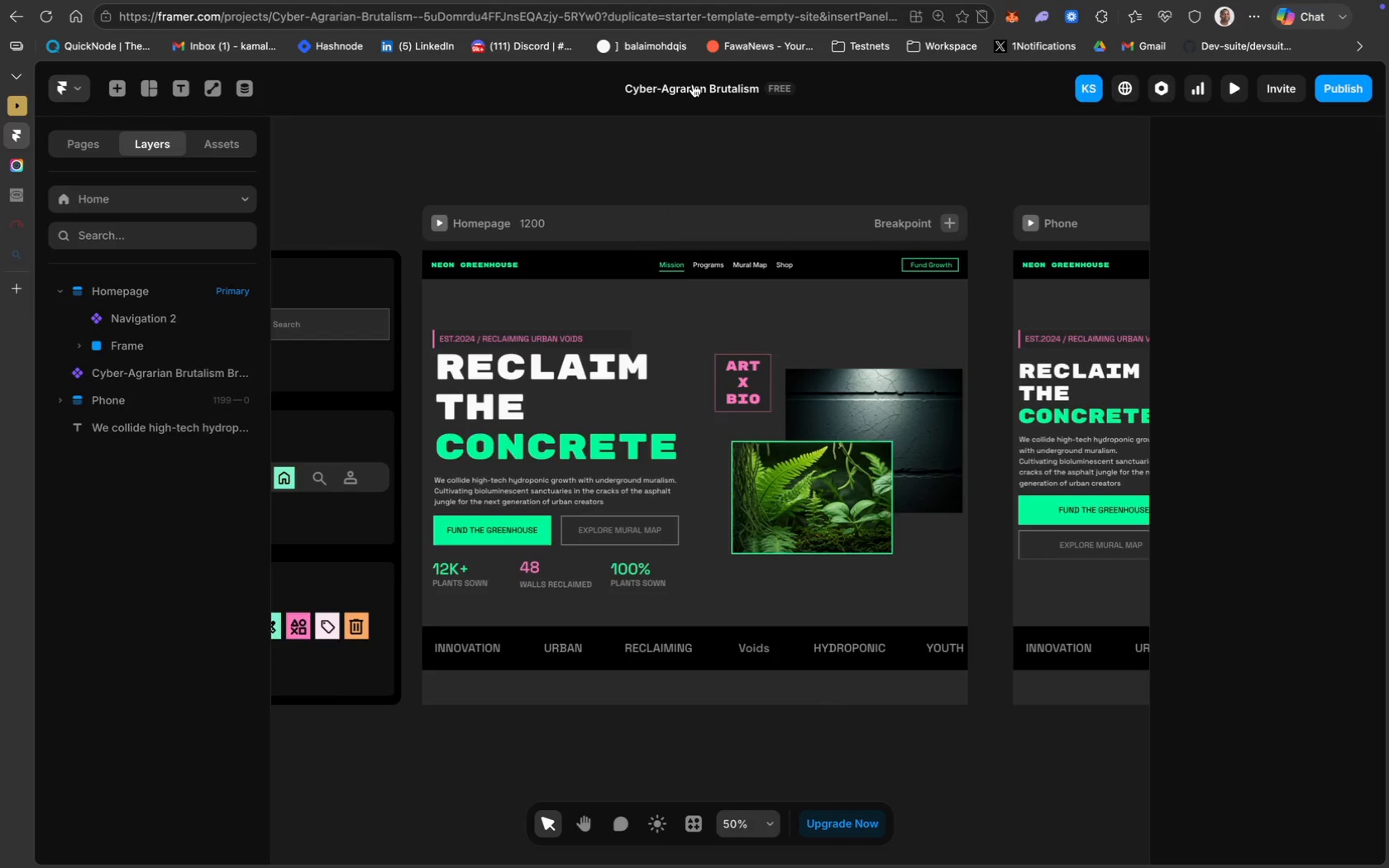 
wait(5.15)
 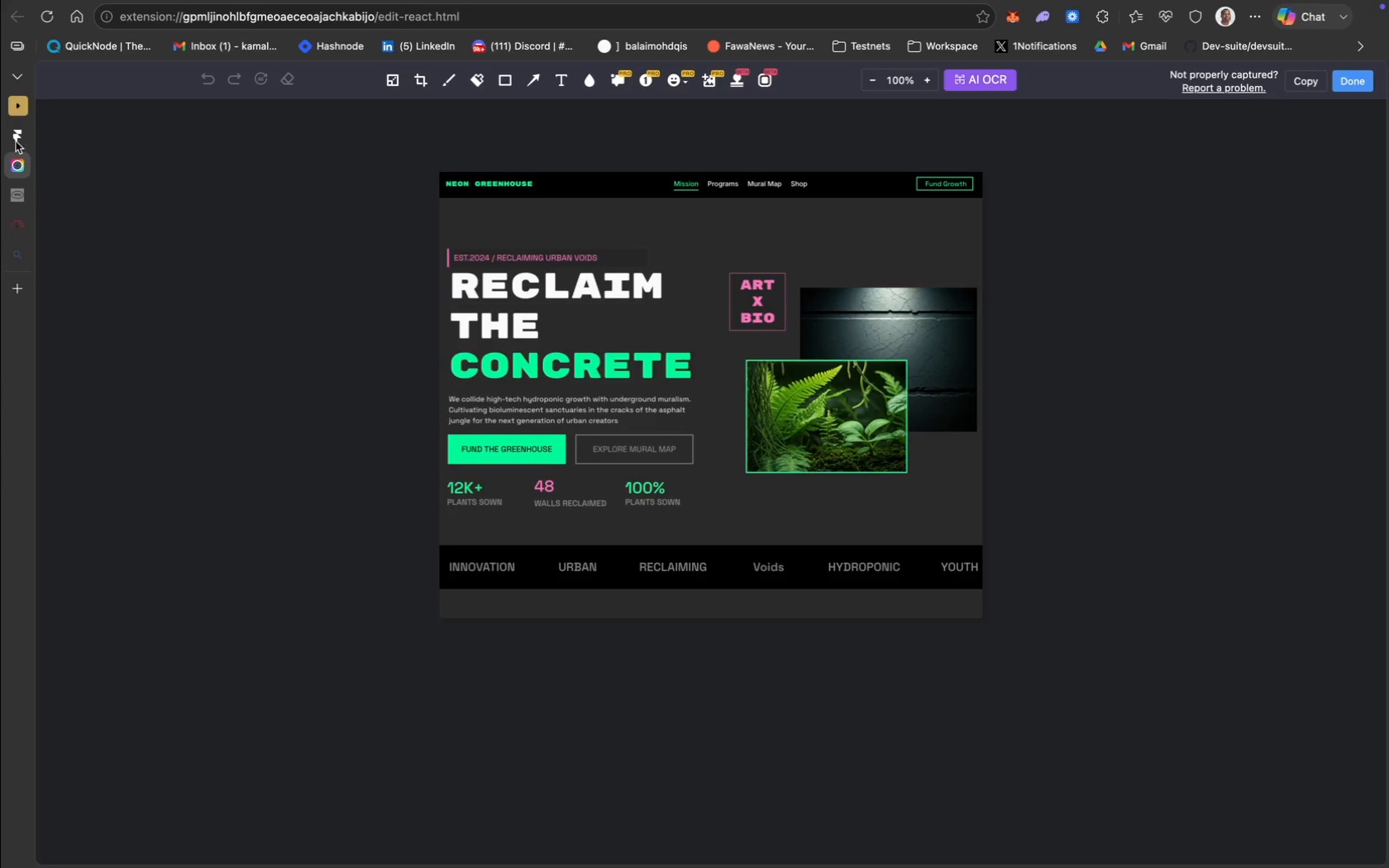 
key(Meta+CommandLeft)
 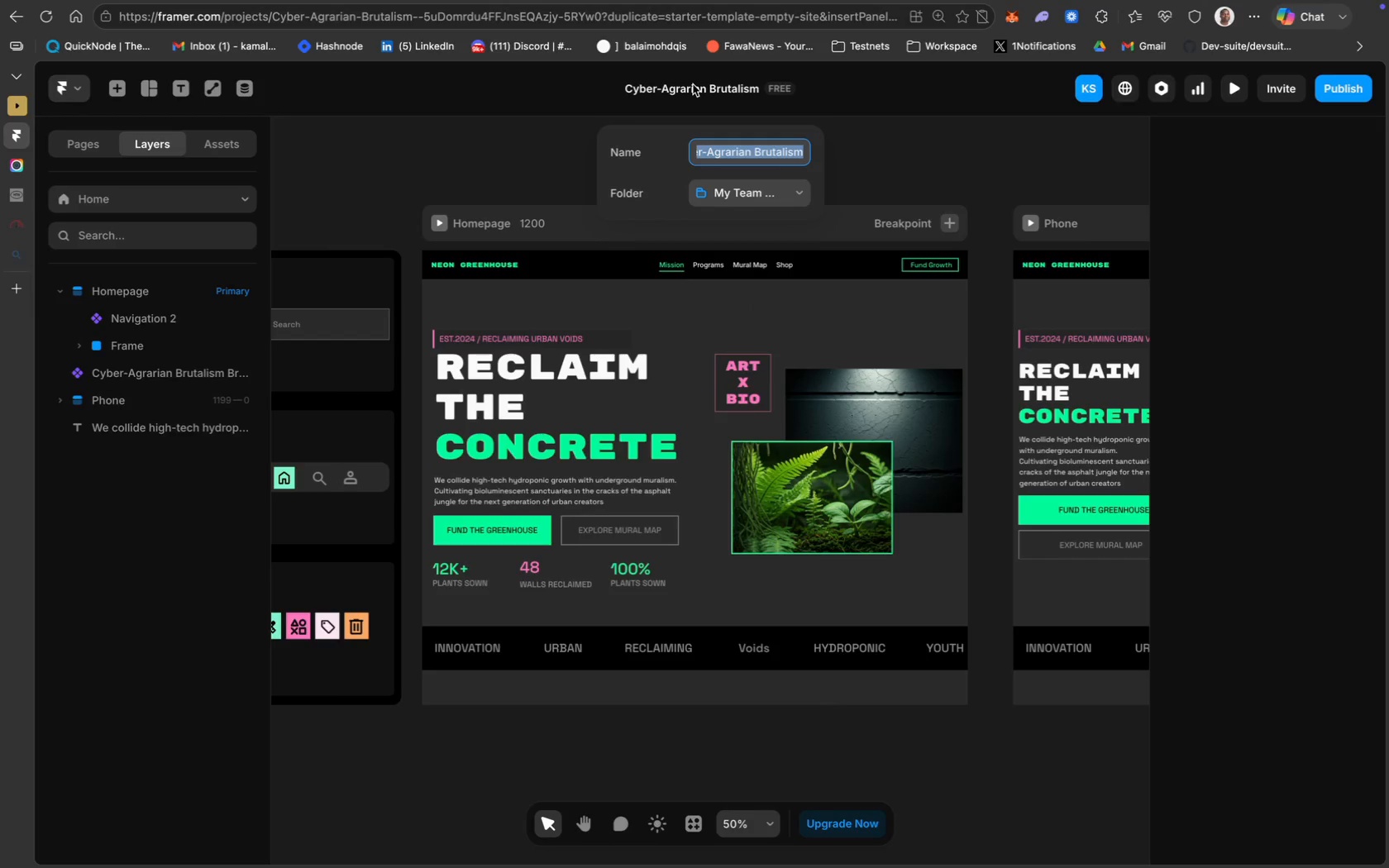 
key(Meta+CommandLeft)
 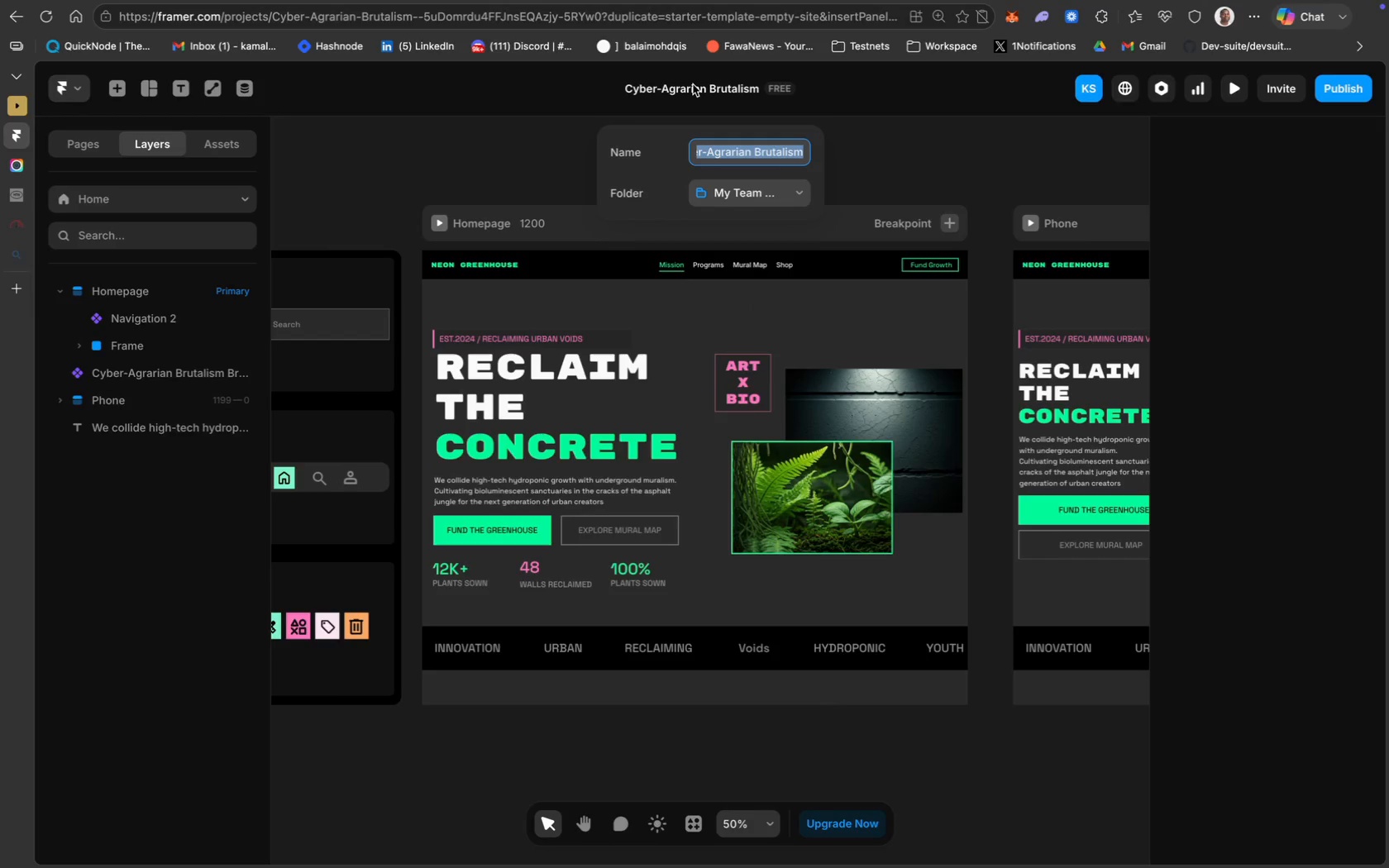 
key(Meta+A)
 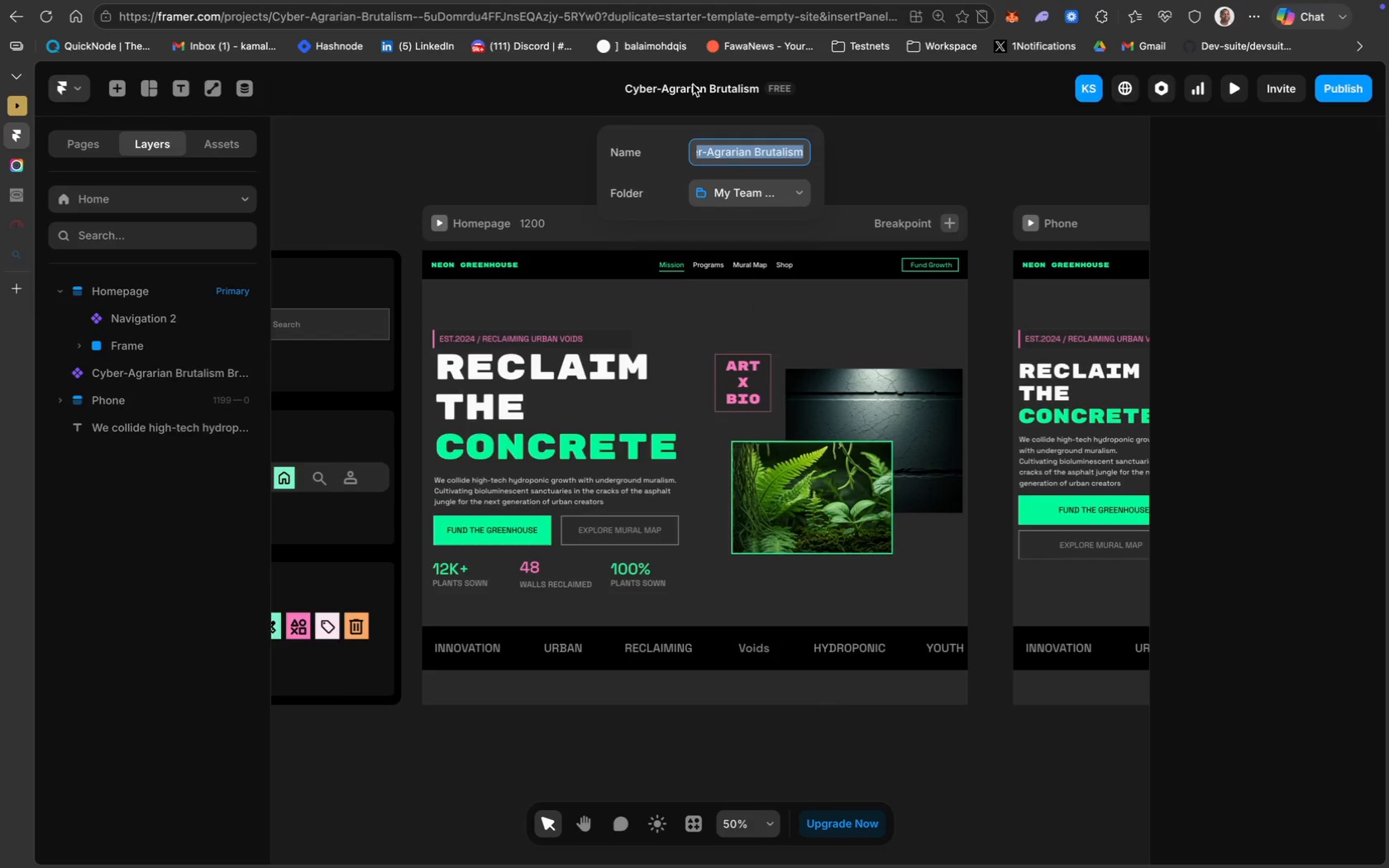 
type(Neon Greenhouse)
 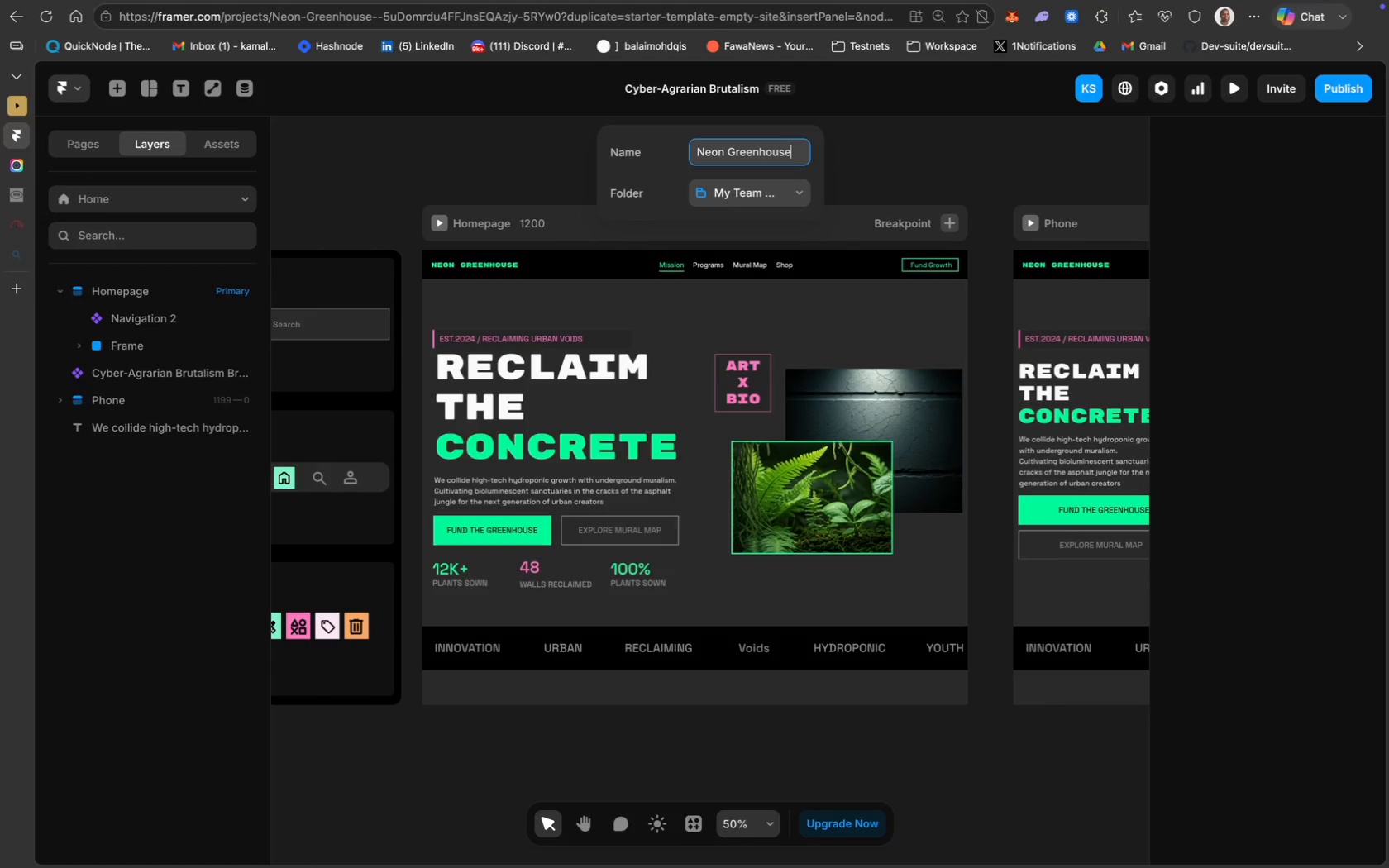 
key(Enter)
 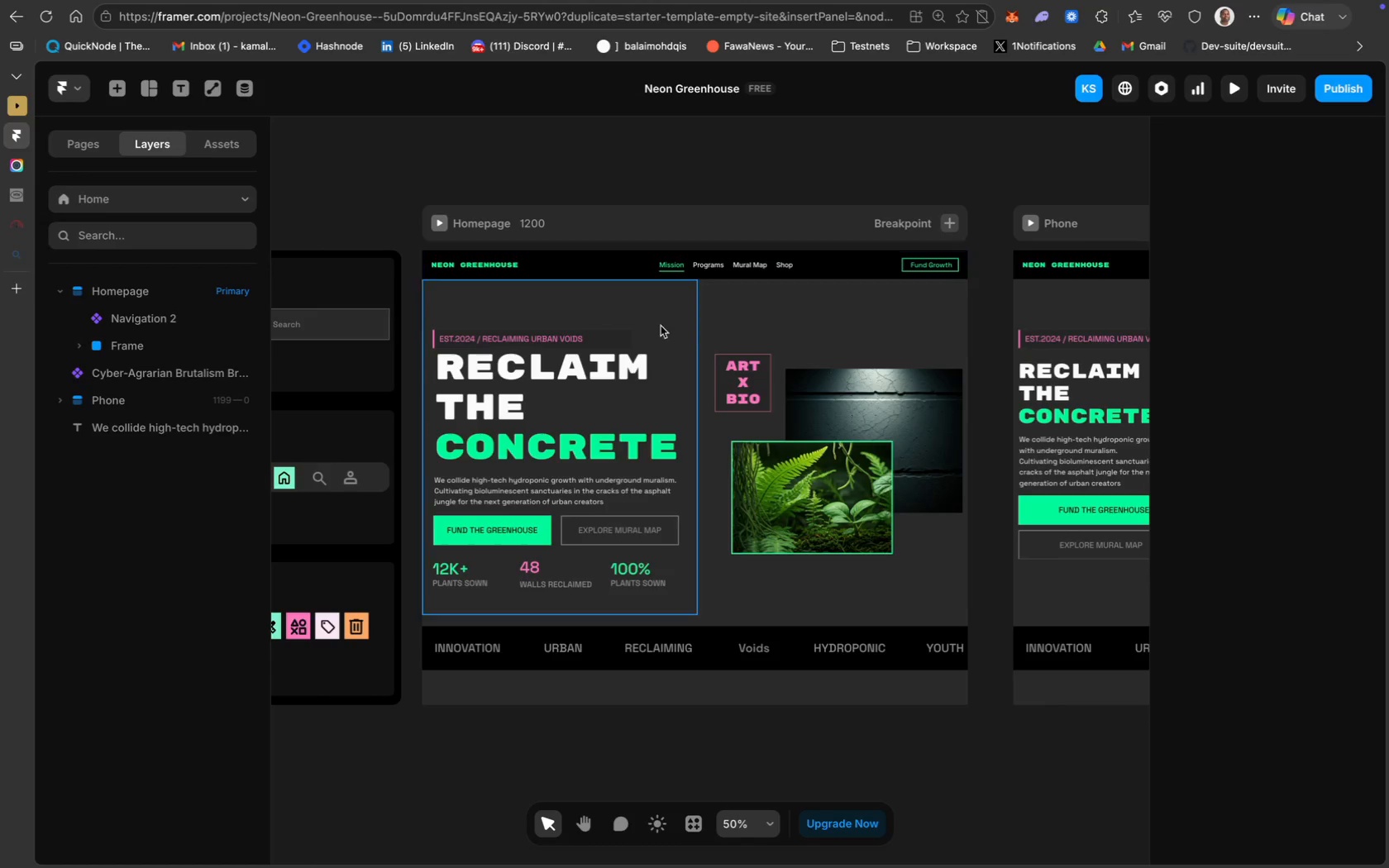 
scroll: coordinate [706, 347], scroll_direction: down, amount: 40.0
 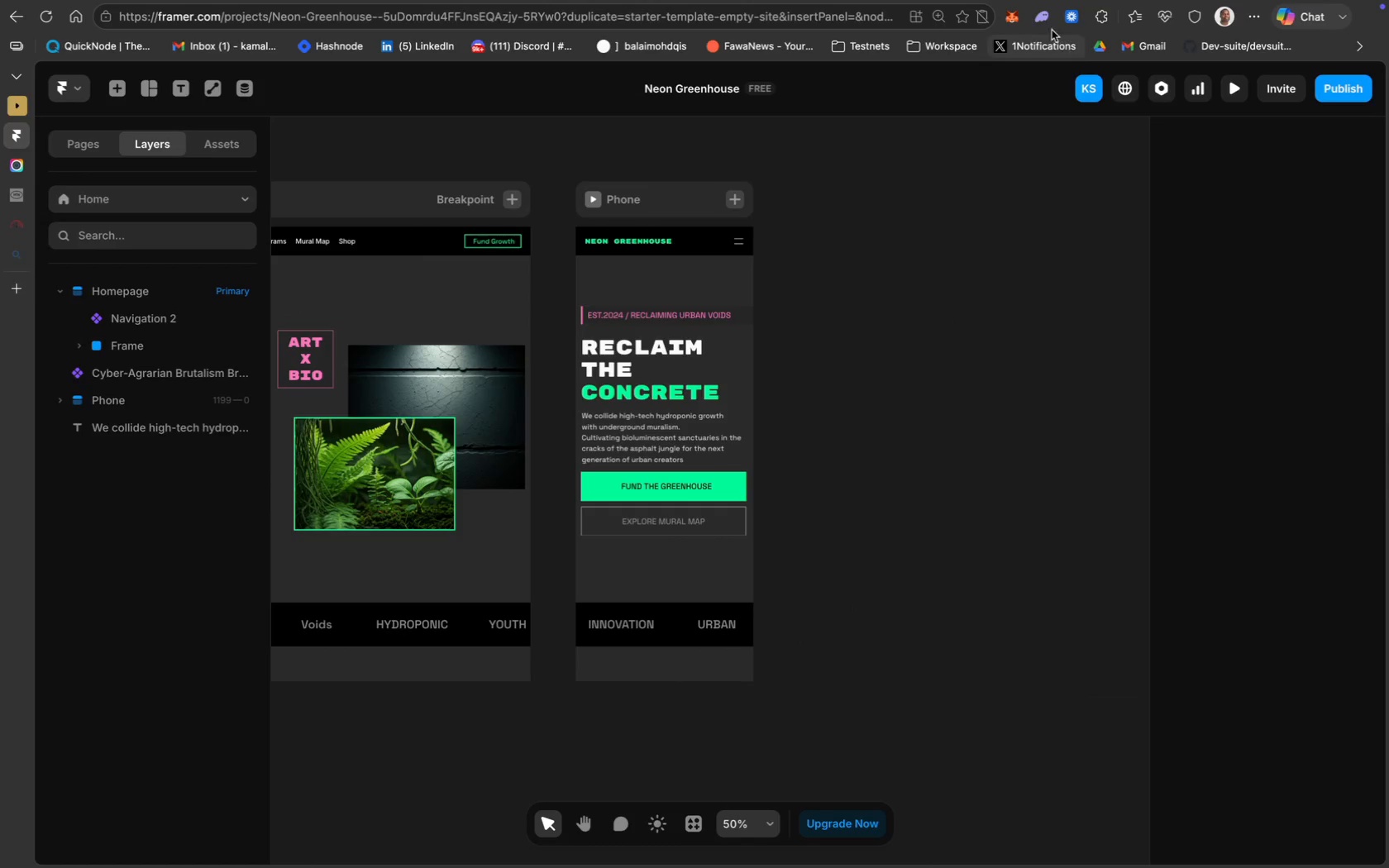 
left_click([1098, 17])
 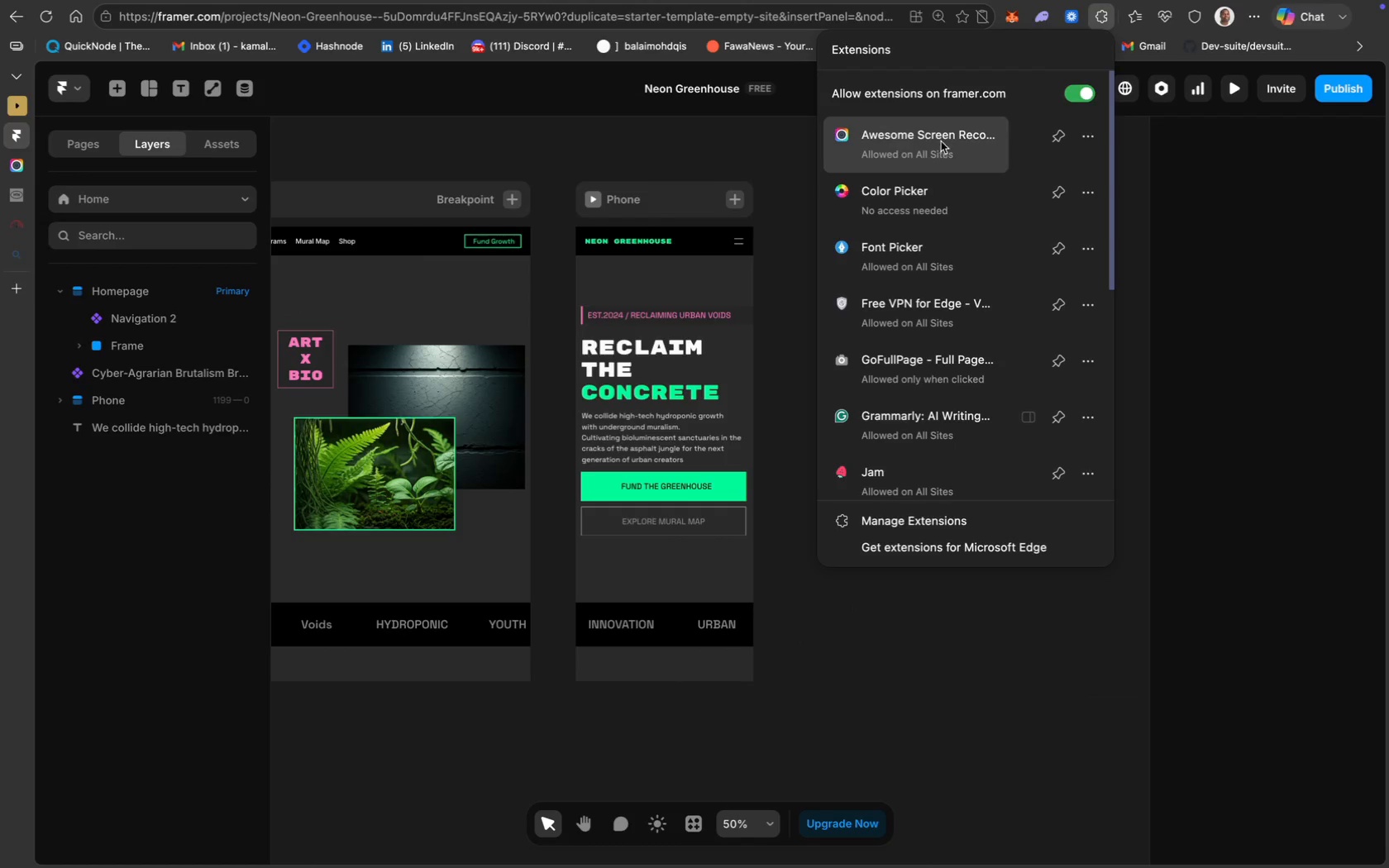 
left_click([943, 138])
 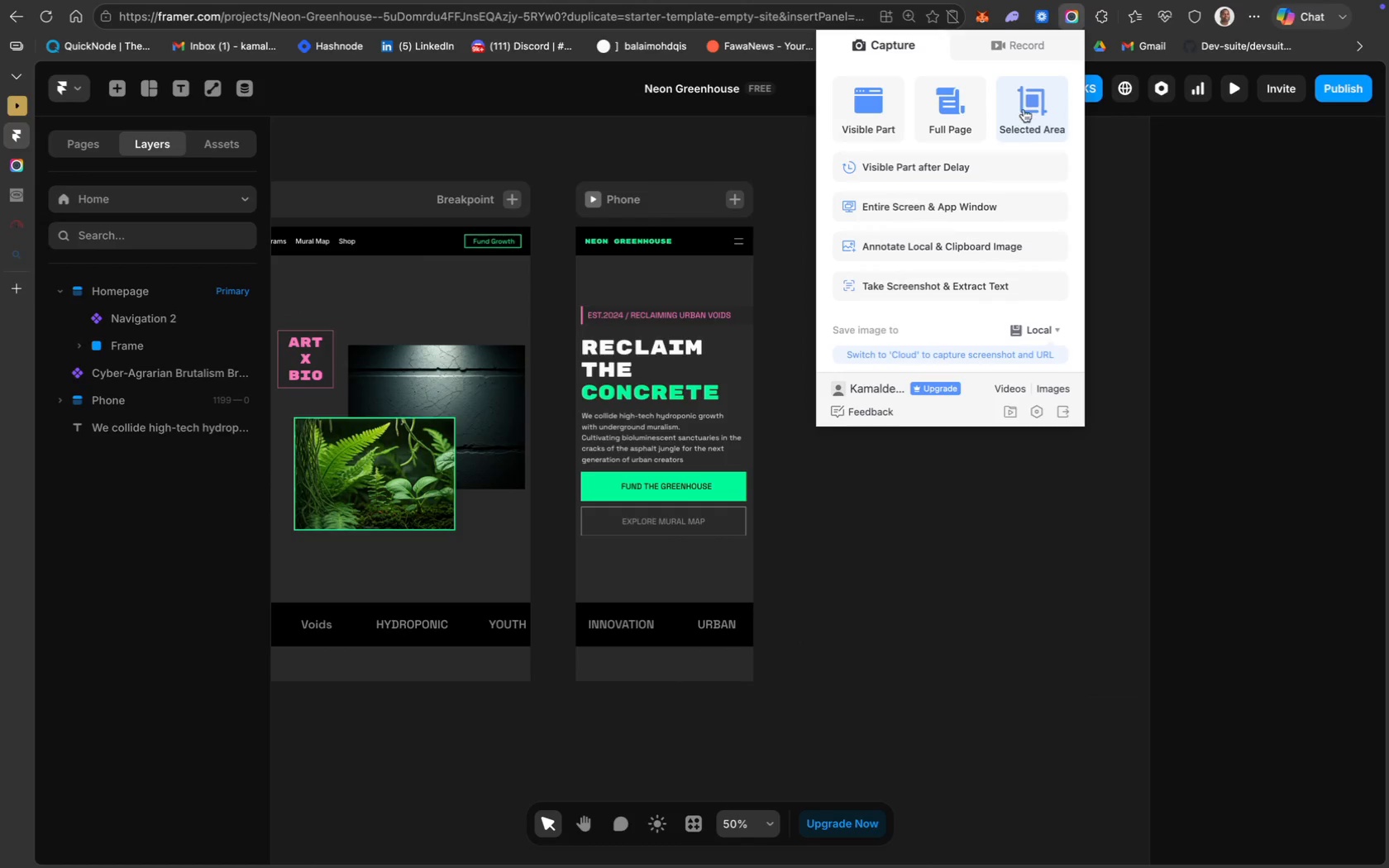 
left_click([1025, 109])
 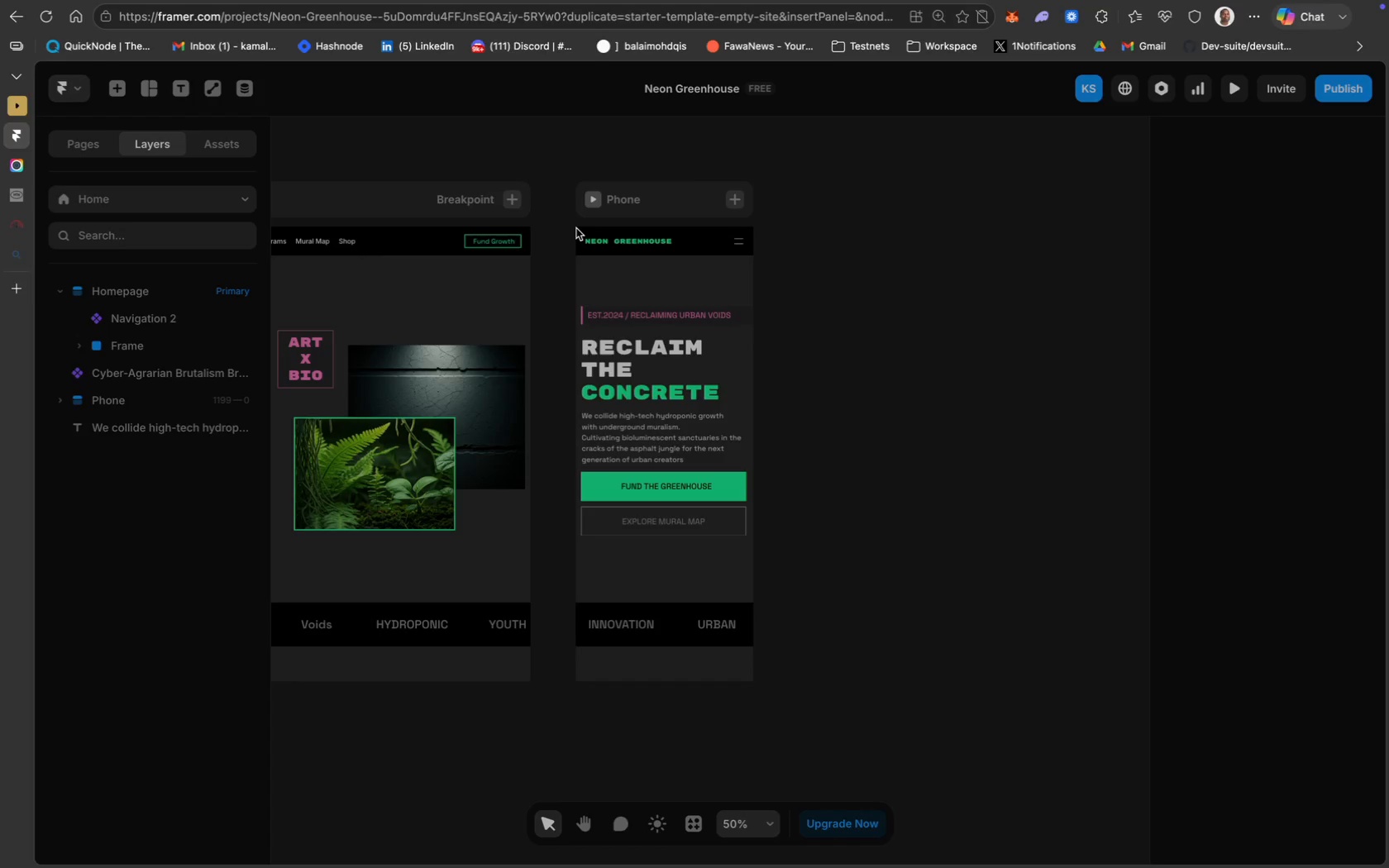 
left_click_drag(start_coordinate=[576, 227], to_coordinate=[752, 681])
 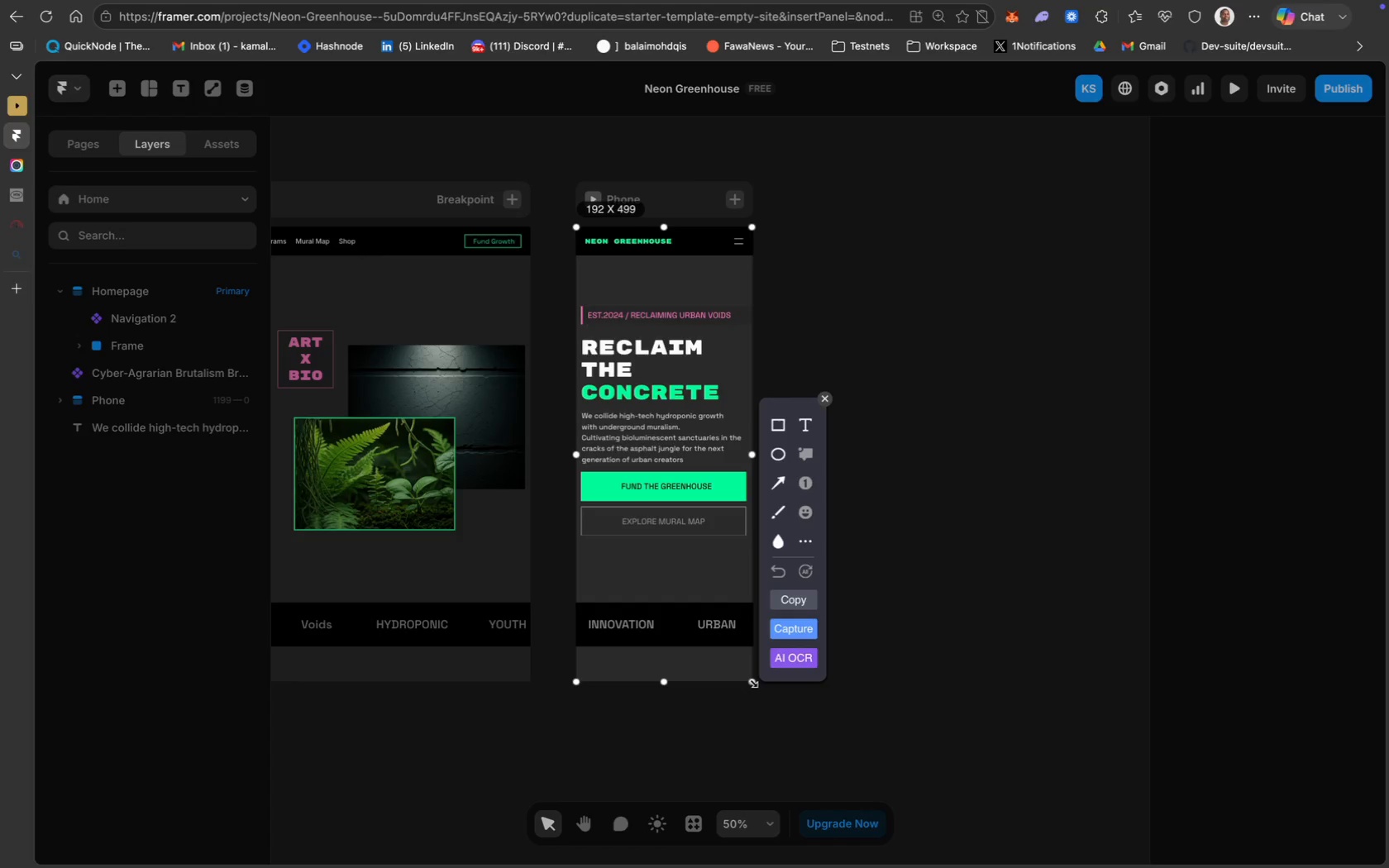 
wait(18.73)
 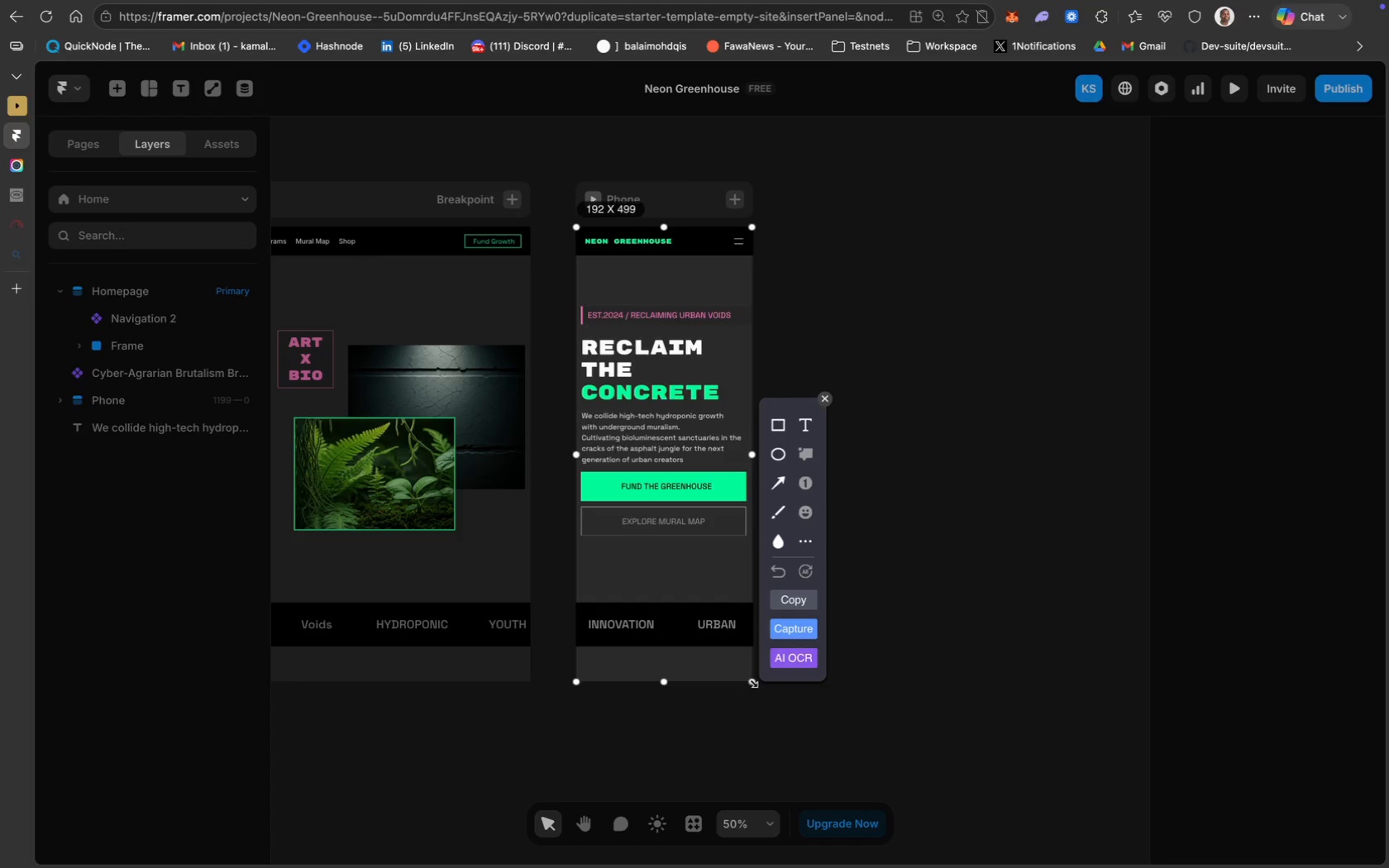 
left_click([797, 627])
 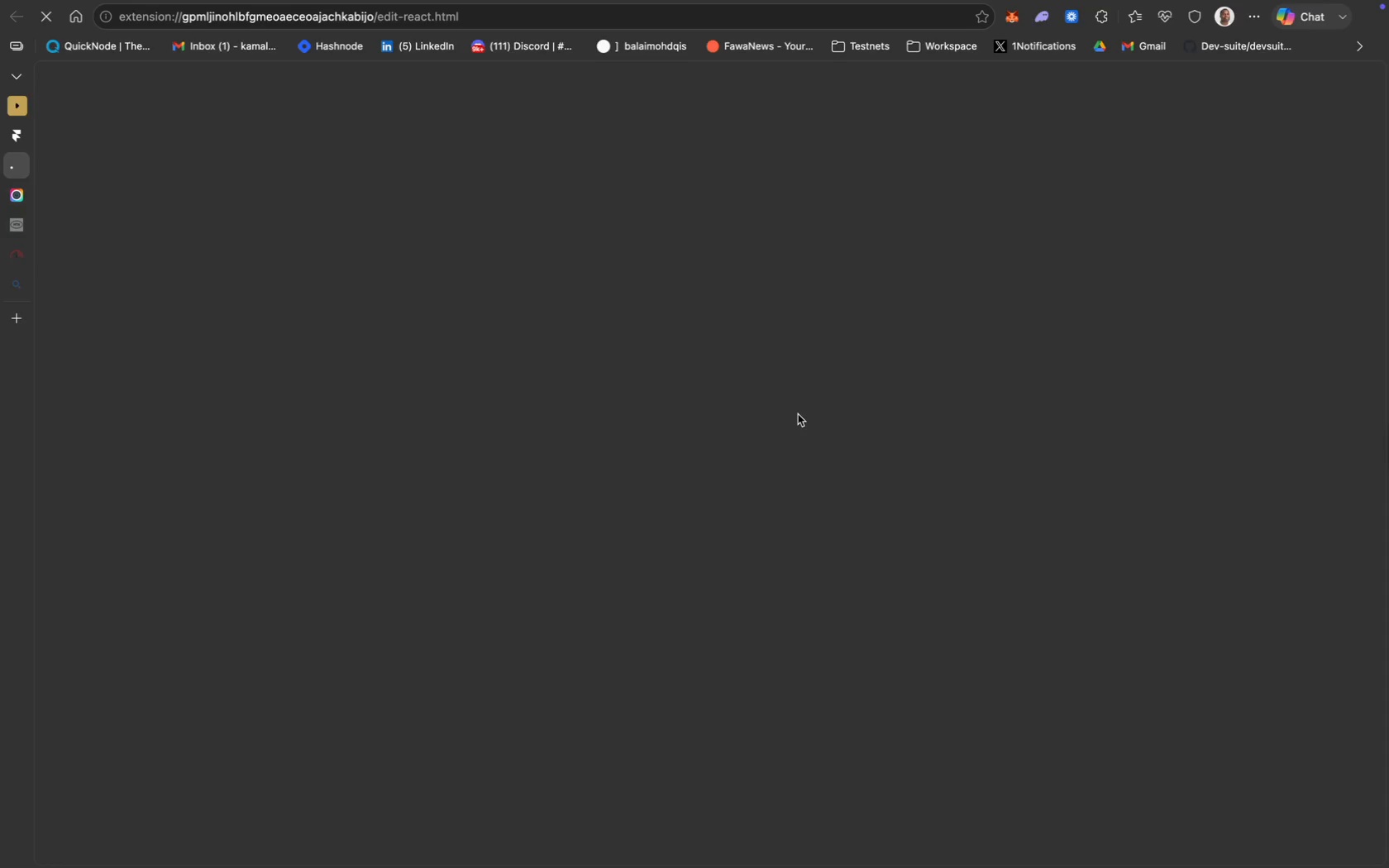 
key(Shift+ShiftLeft)
 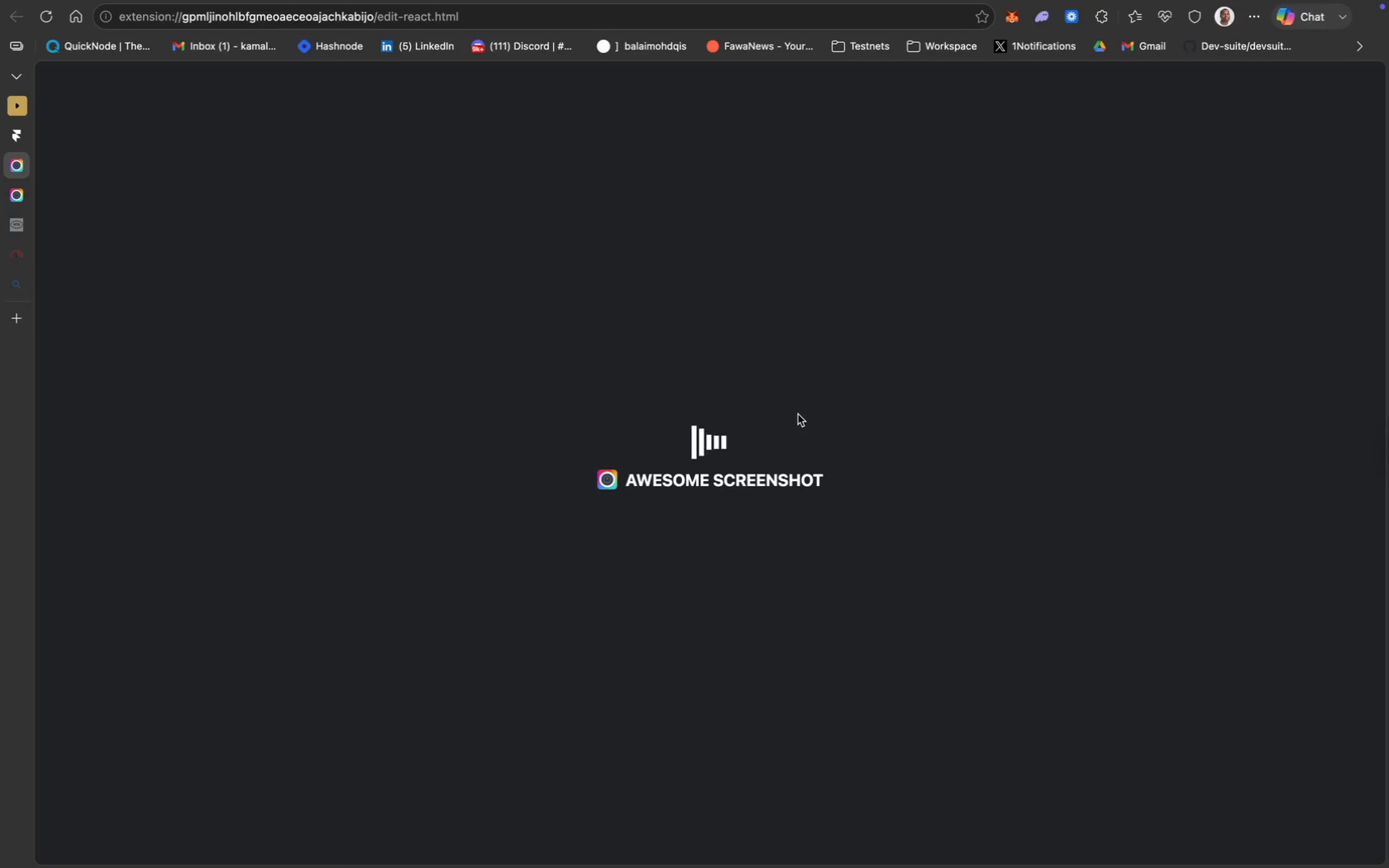 
key(CapsLock)
 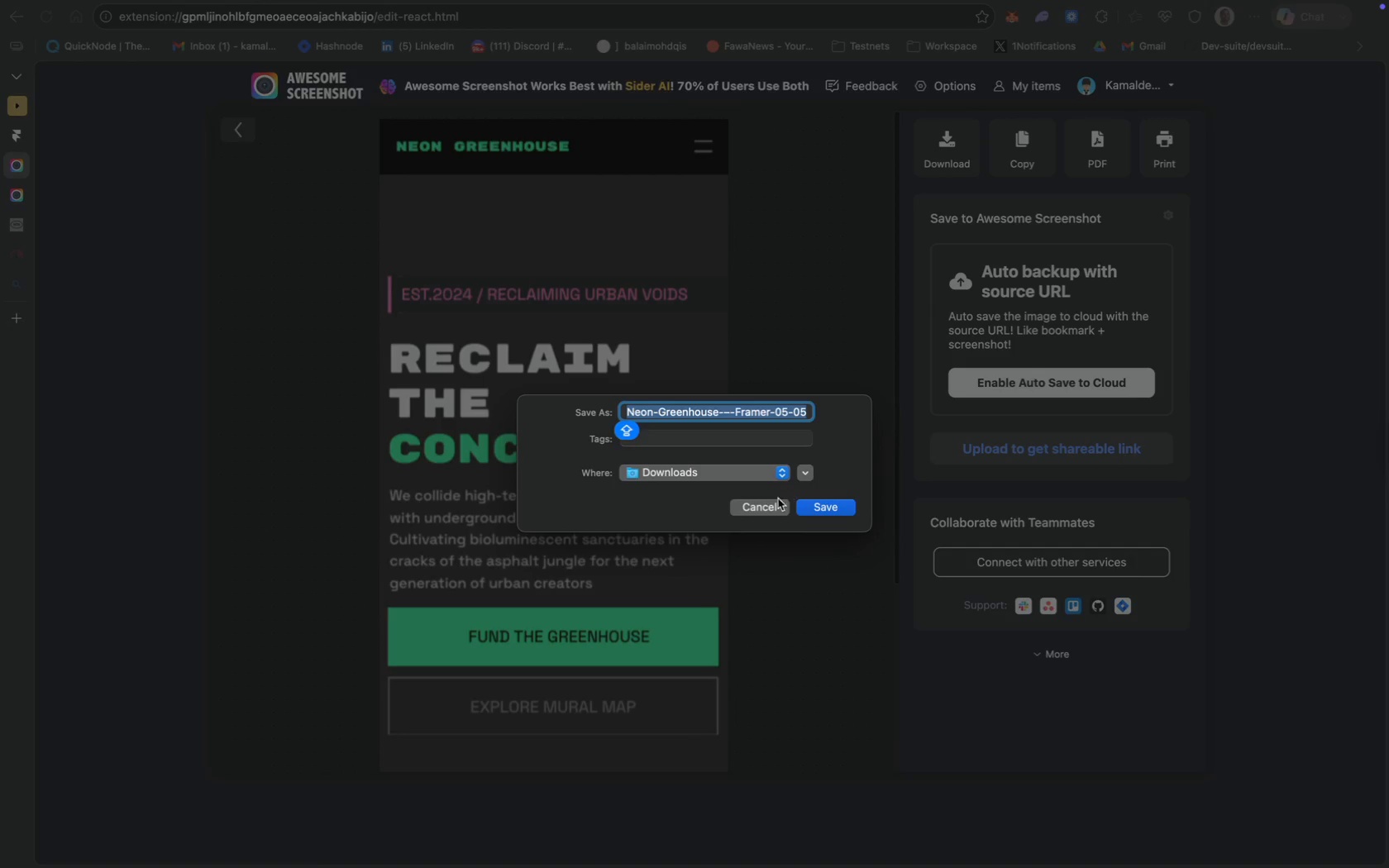 
wait(5.16)
 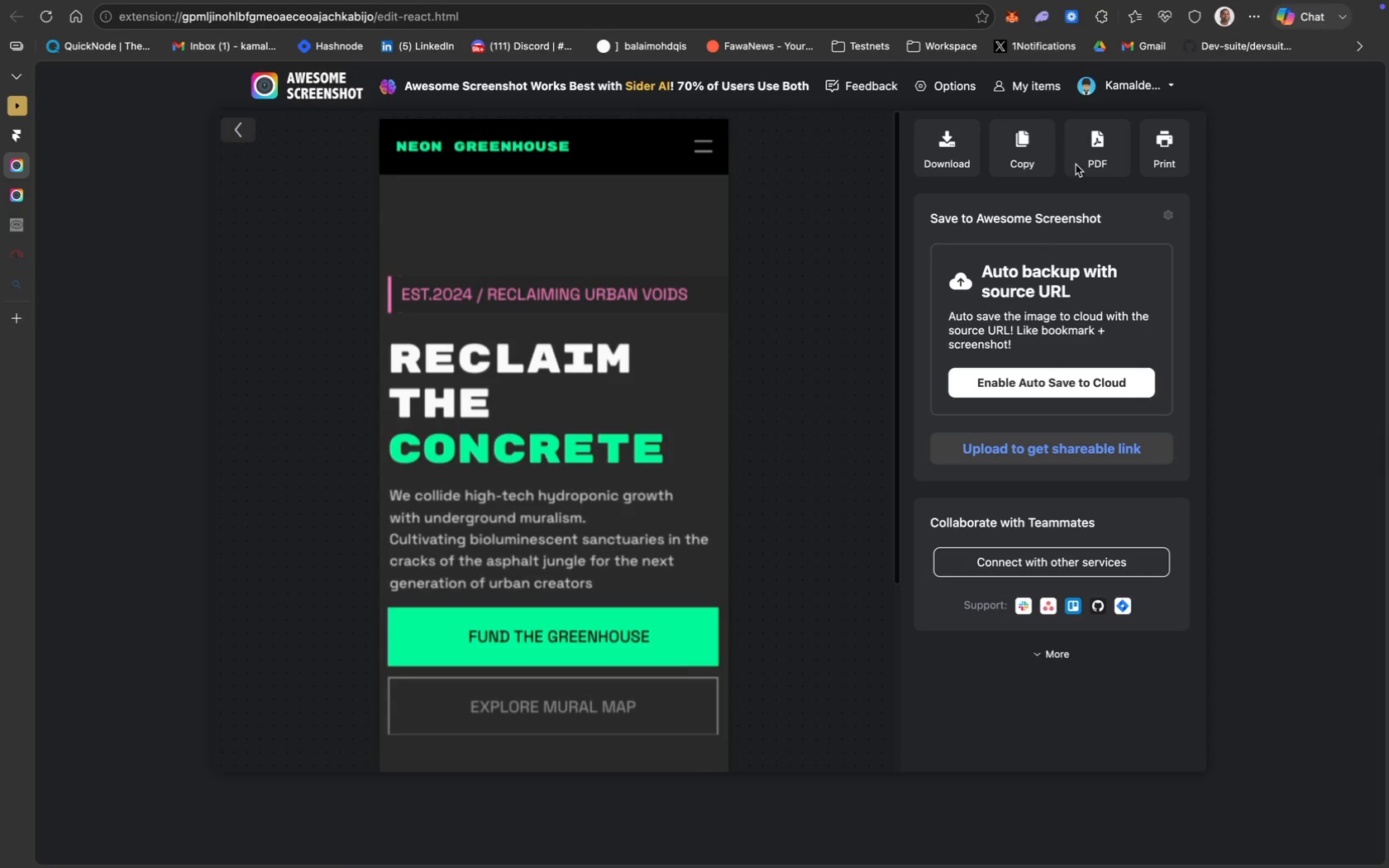 
scroll: coordinate [624, 496], scroll_direction: up, amount: 42.0
 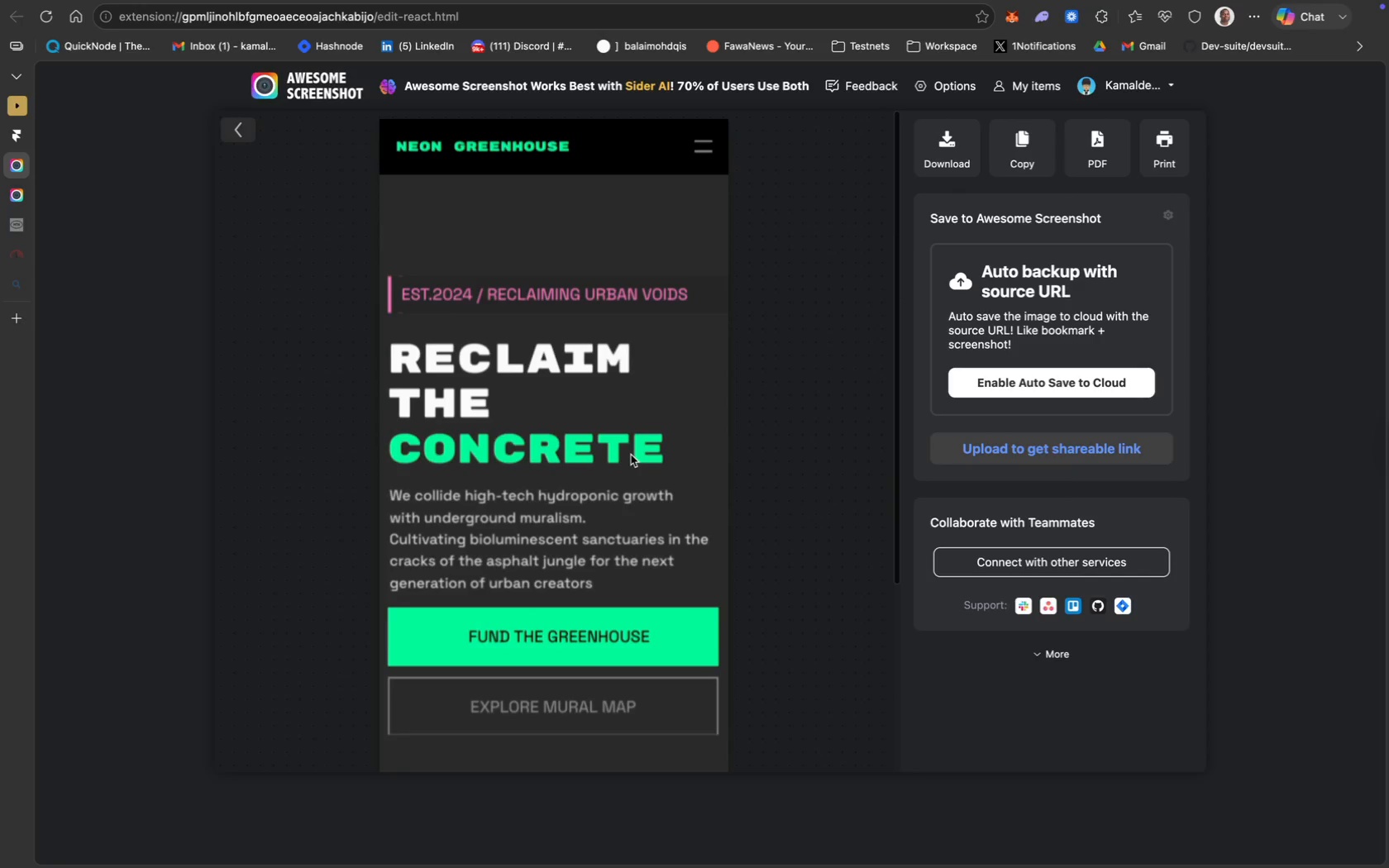 
scroll: coordinate [631, 455], scroll_direction: down, amount: 90.0
 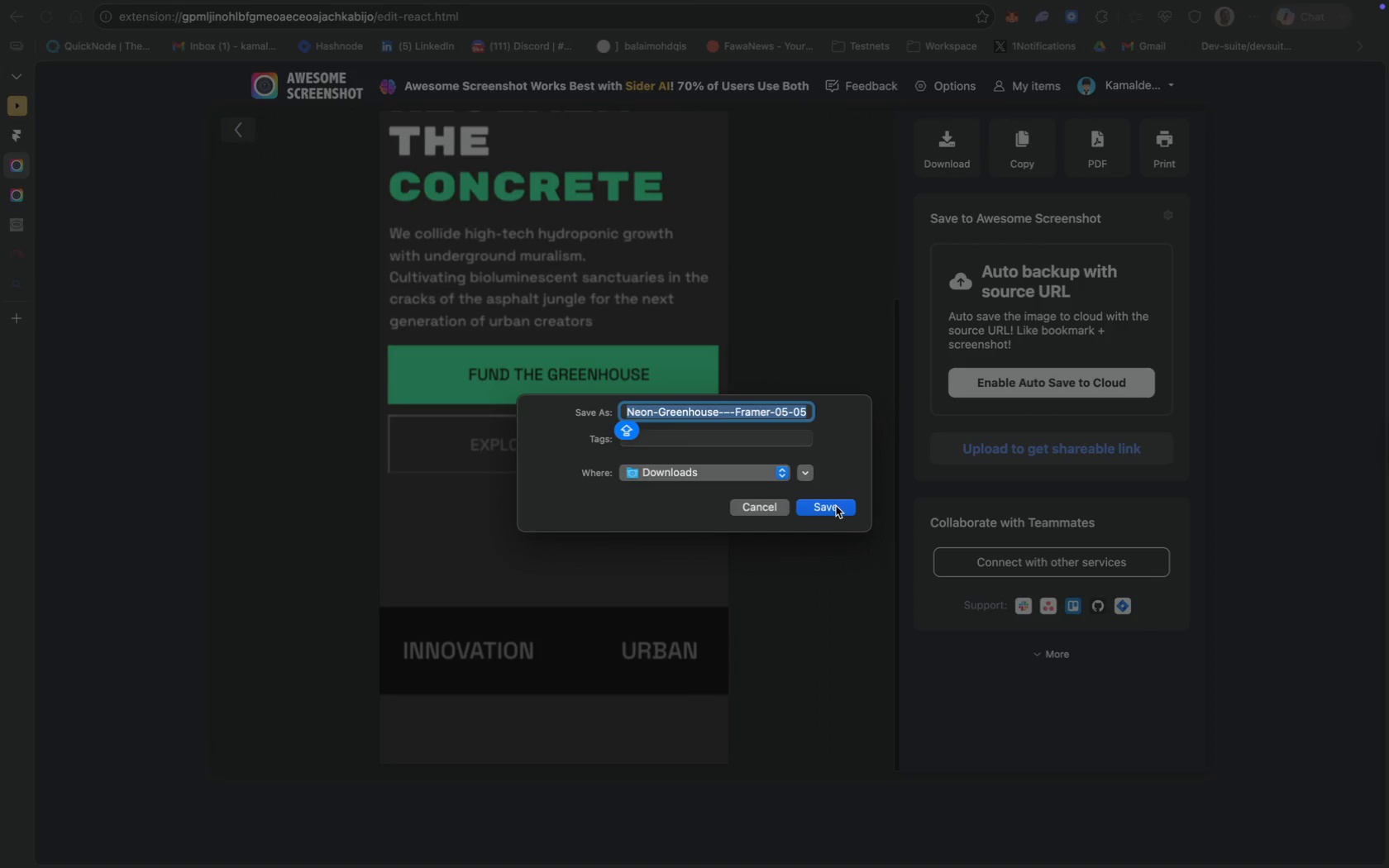 
left_click([828, 509])
 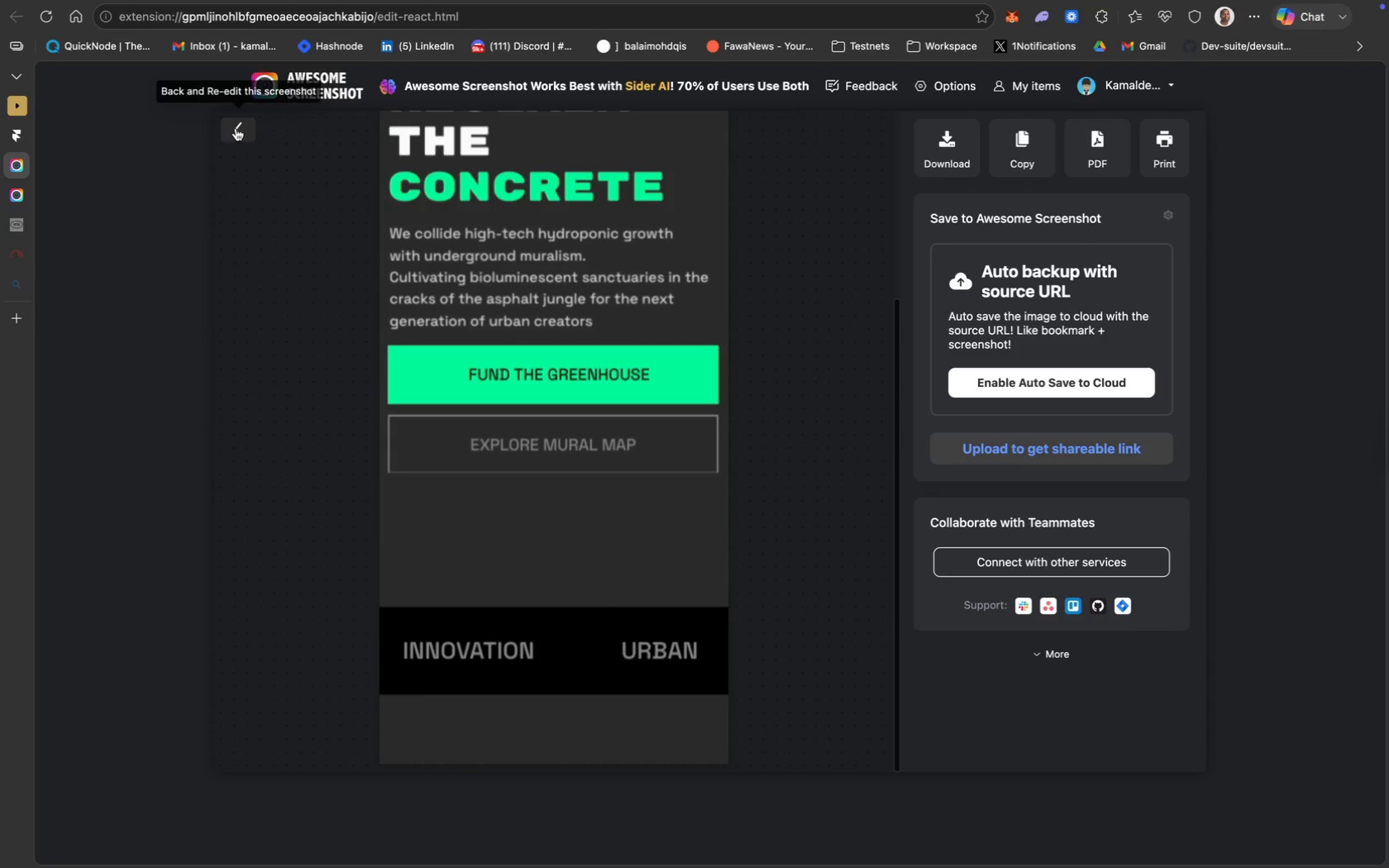 
wait(16.59)
 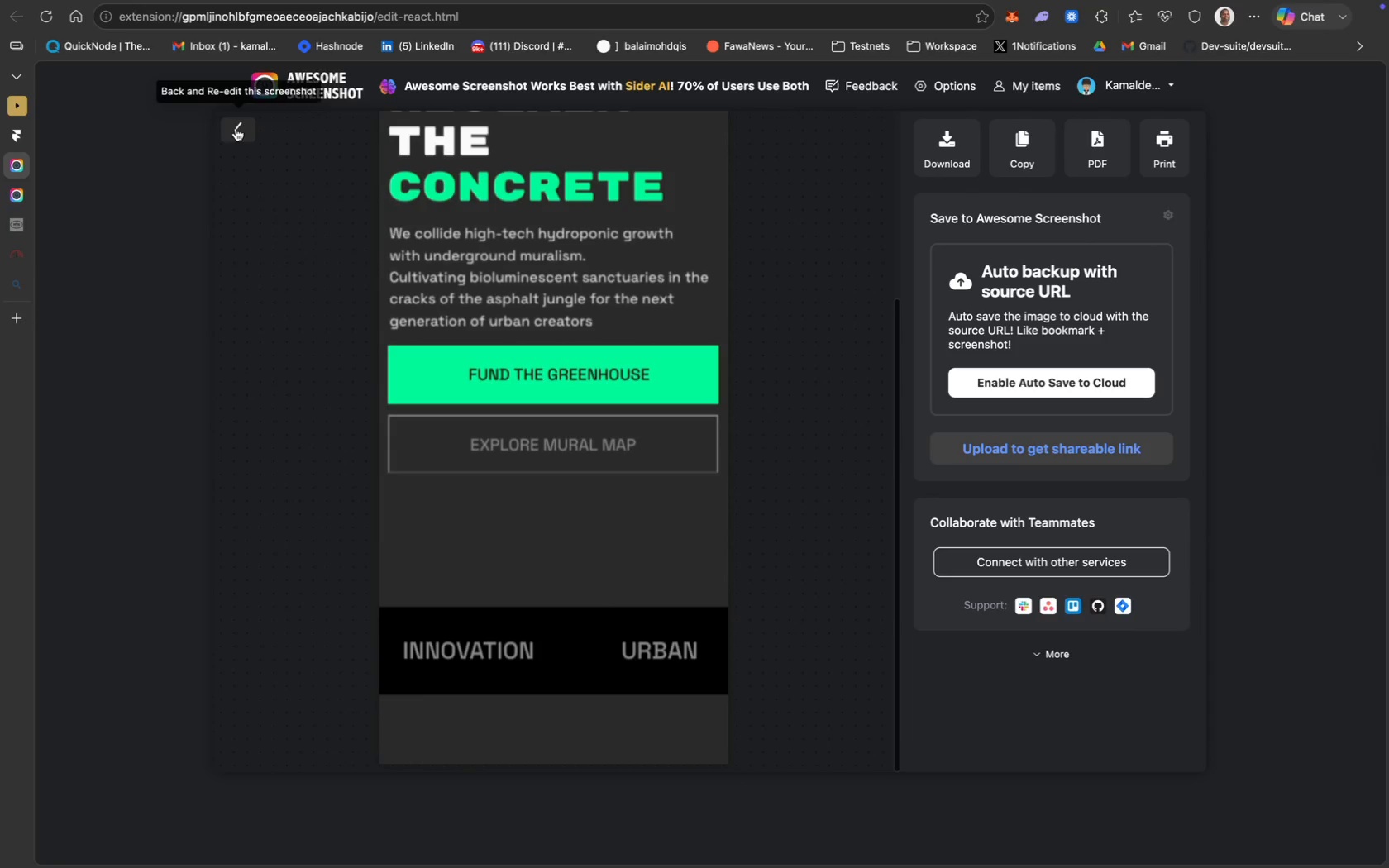 
scroll: coordinate [575, 389], scroll_direction: up, amount: 43.0